 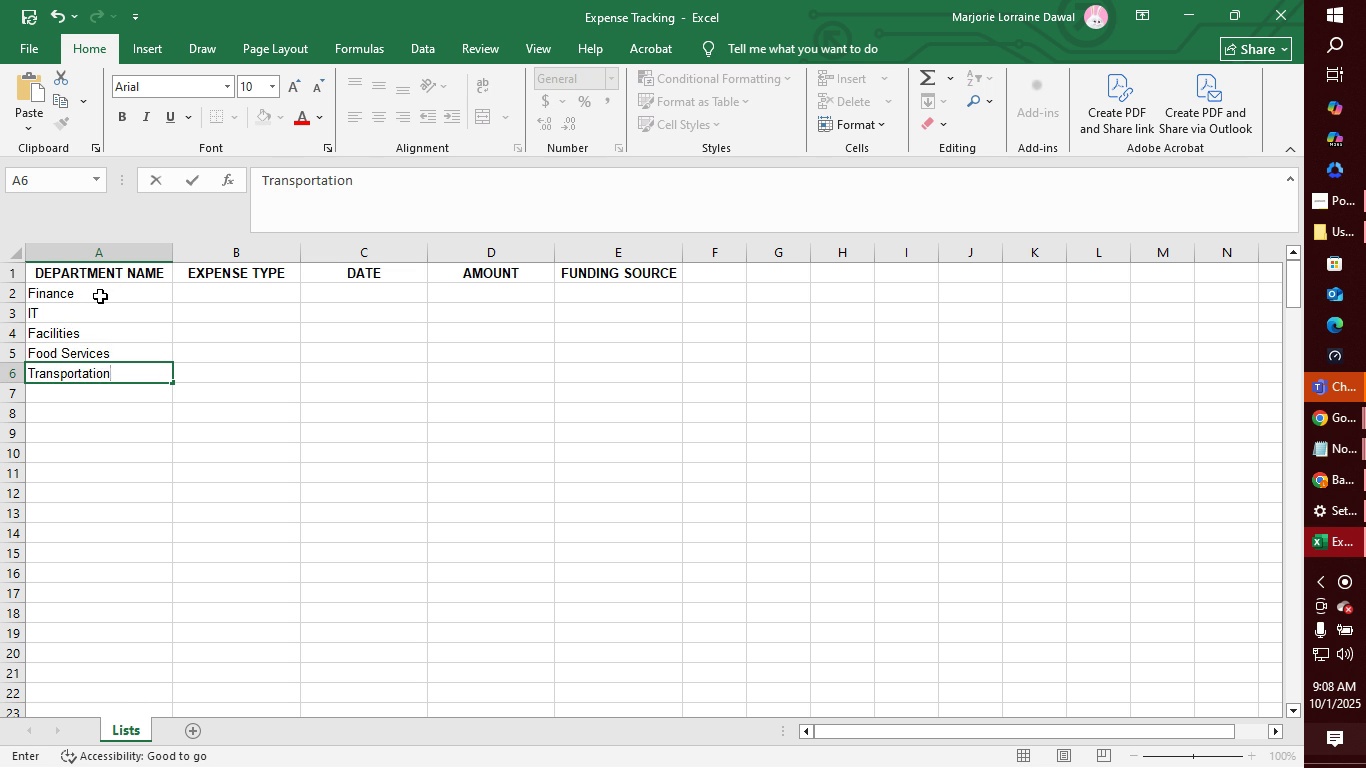 
key(Enter)
 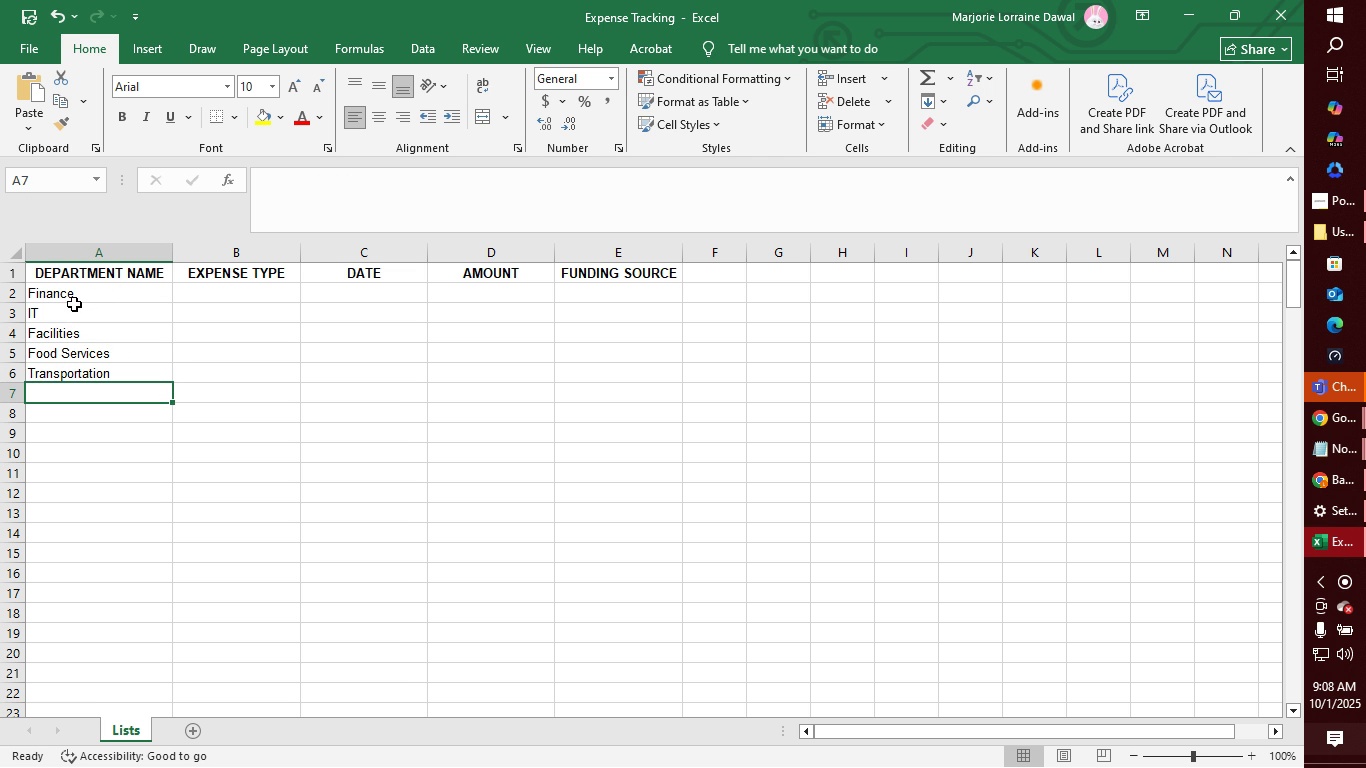 
wait(8.86)
 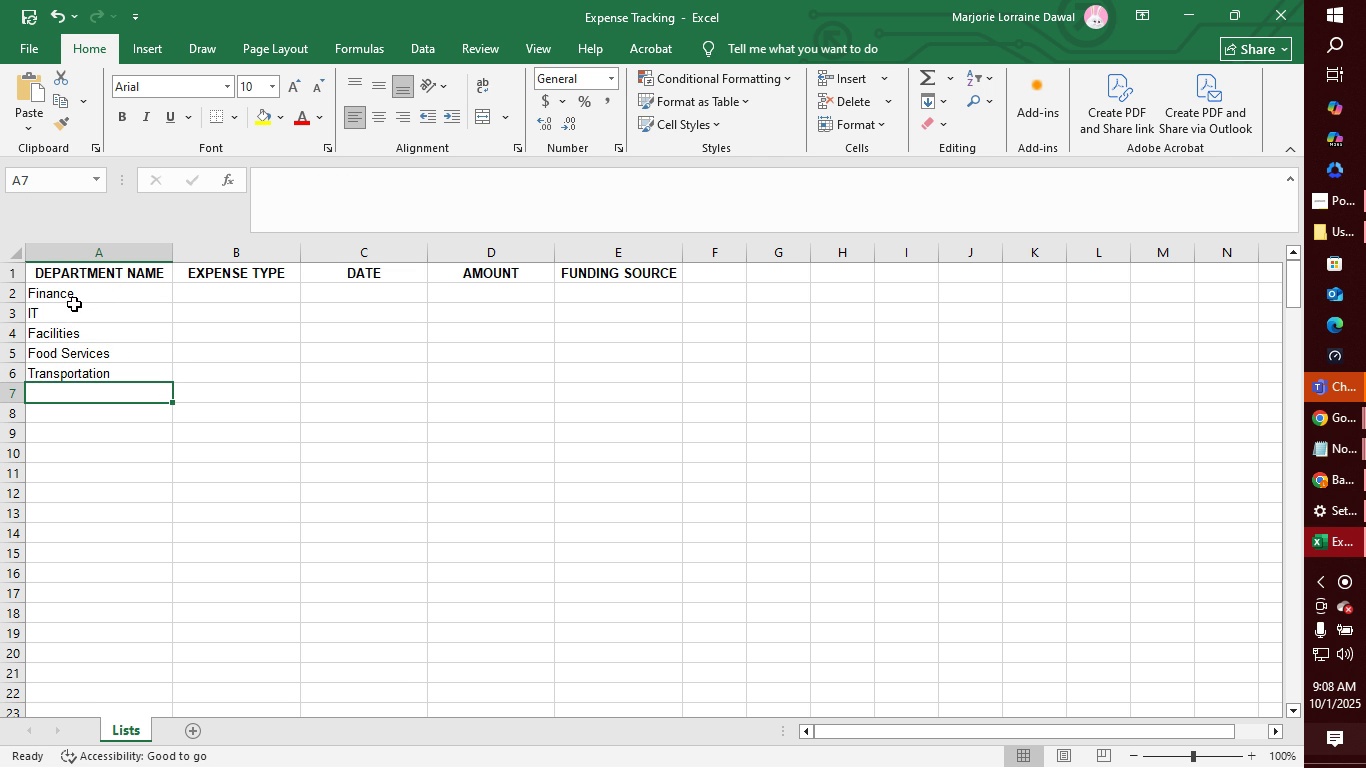 
left_click([254, 300])
 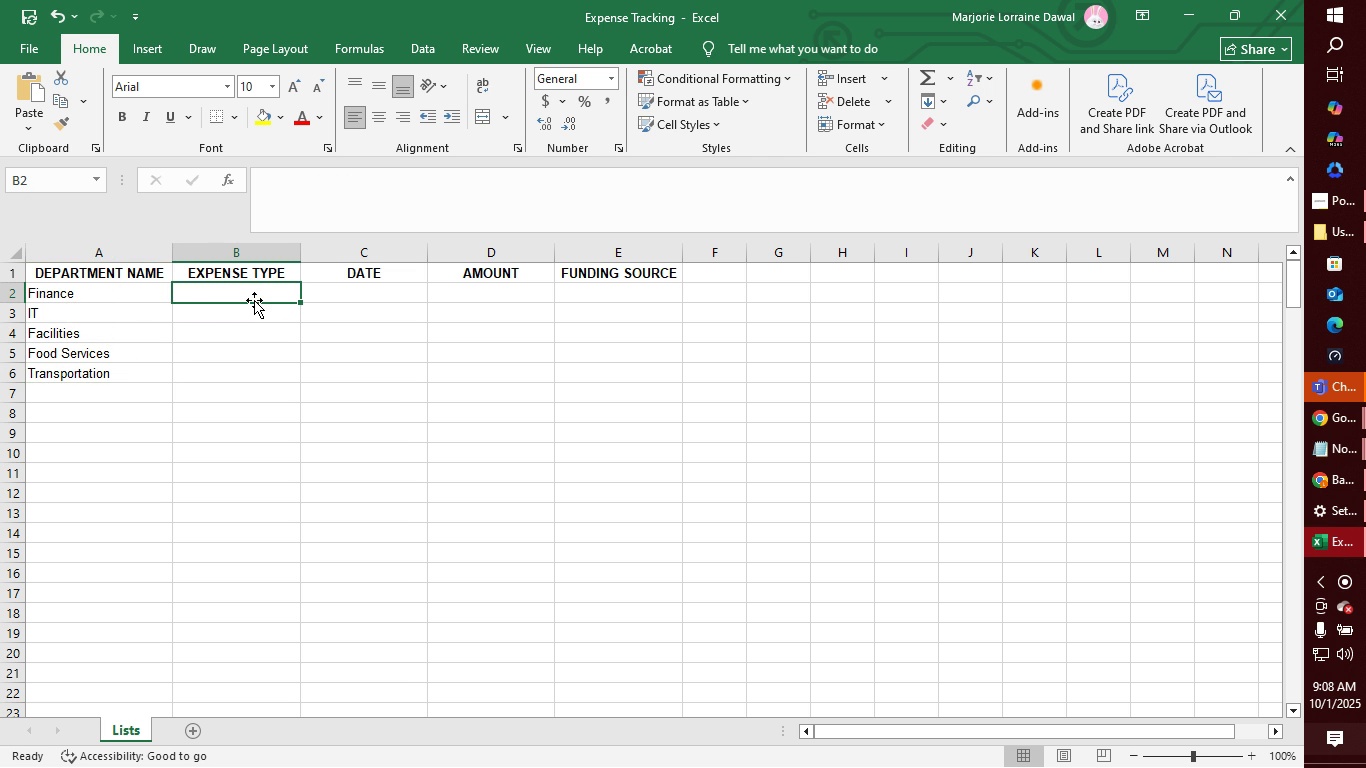 
type(Salaries)
 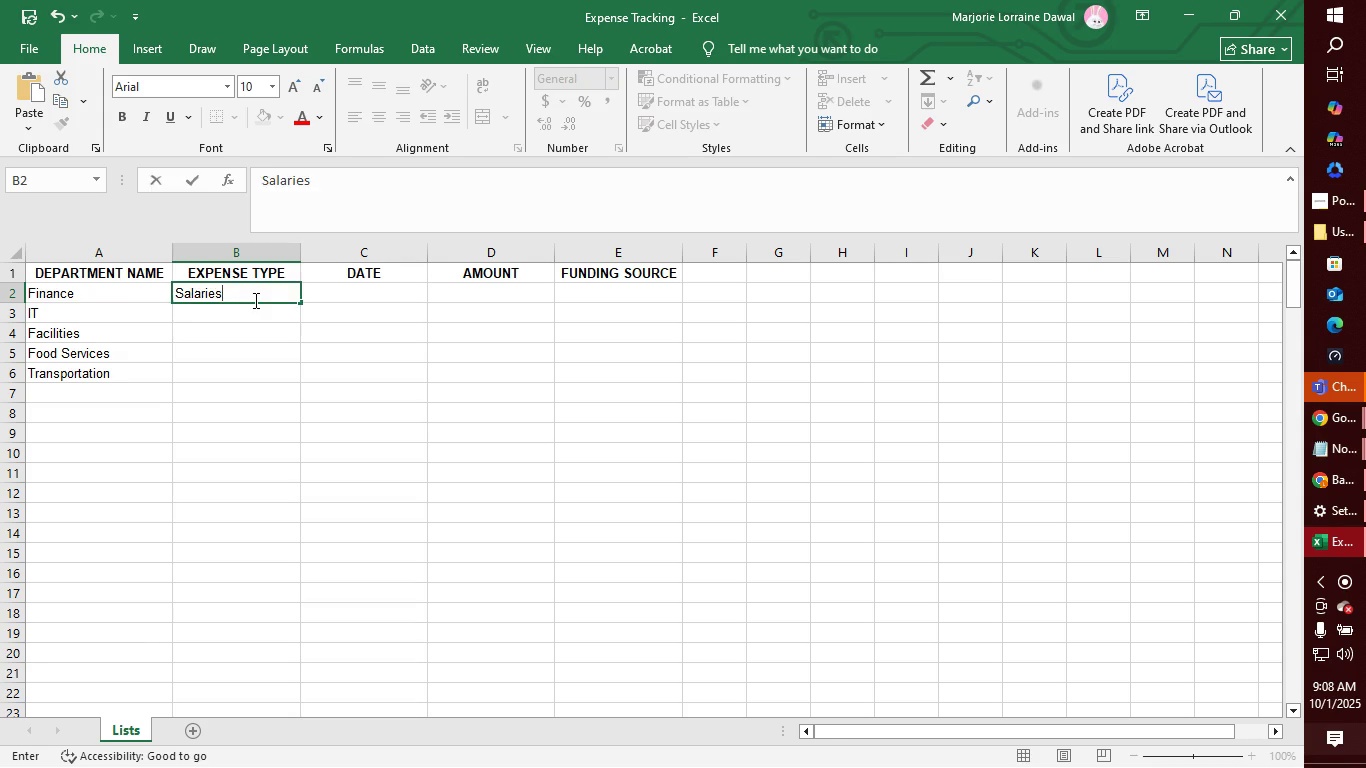 
key(Enter)